 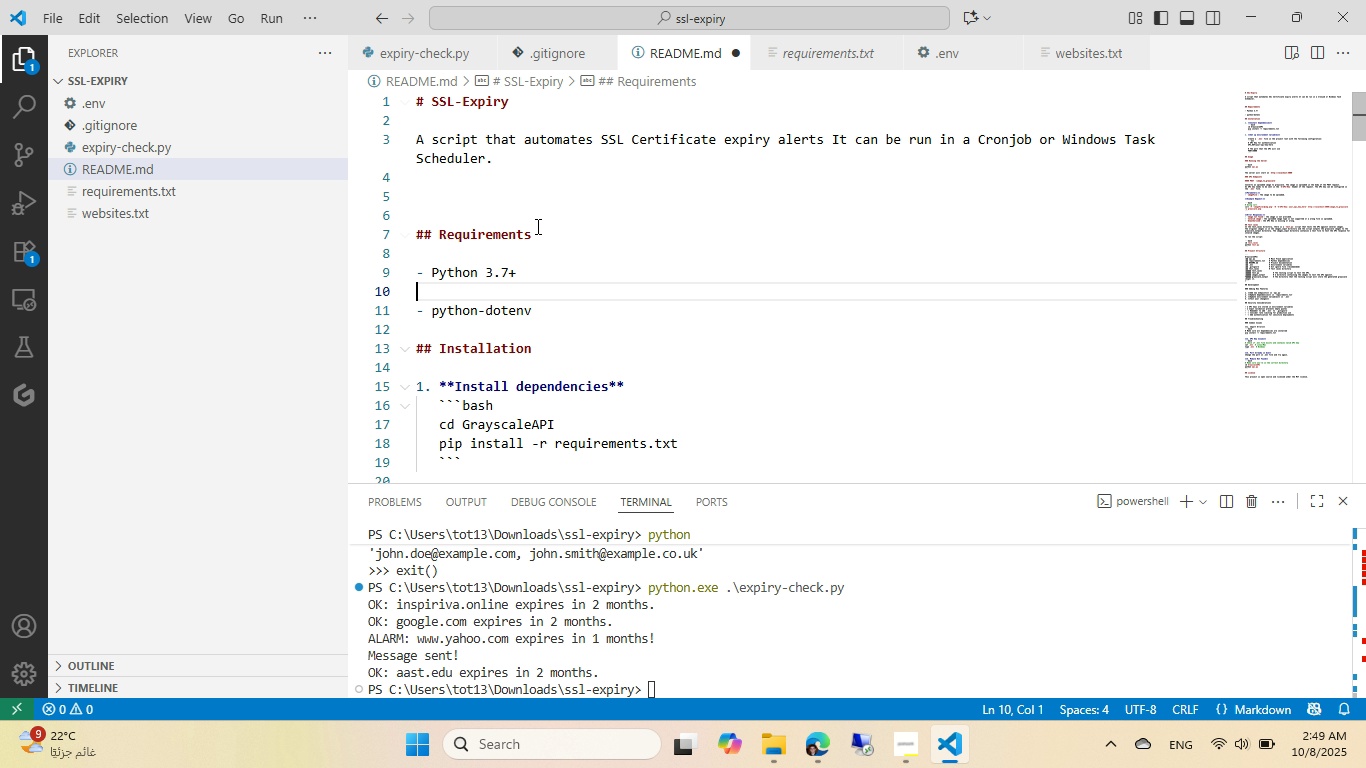 
key(Backspace)
 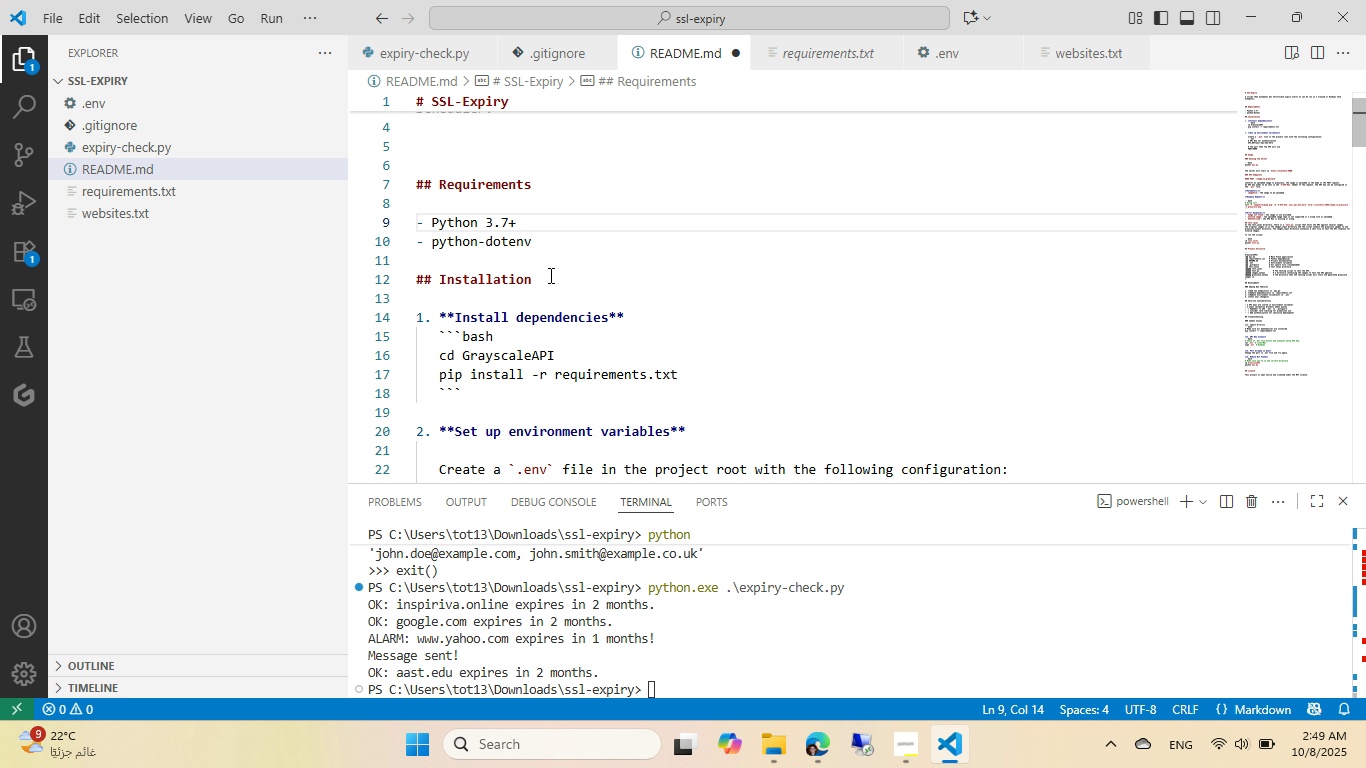 
scroll: coordinate [549, 275], scroll_direction: down, amount: 2.0
 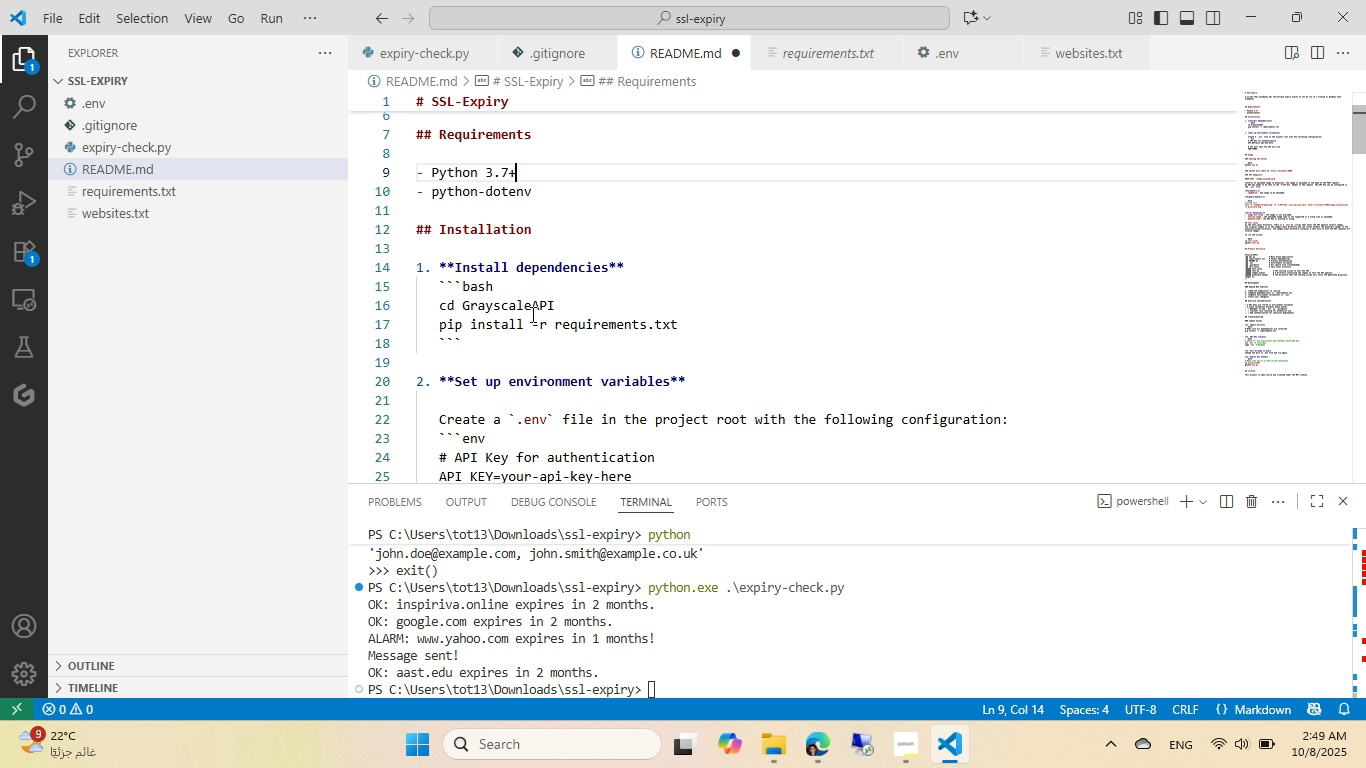 
left_click([529, 303])
 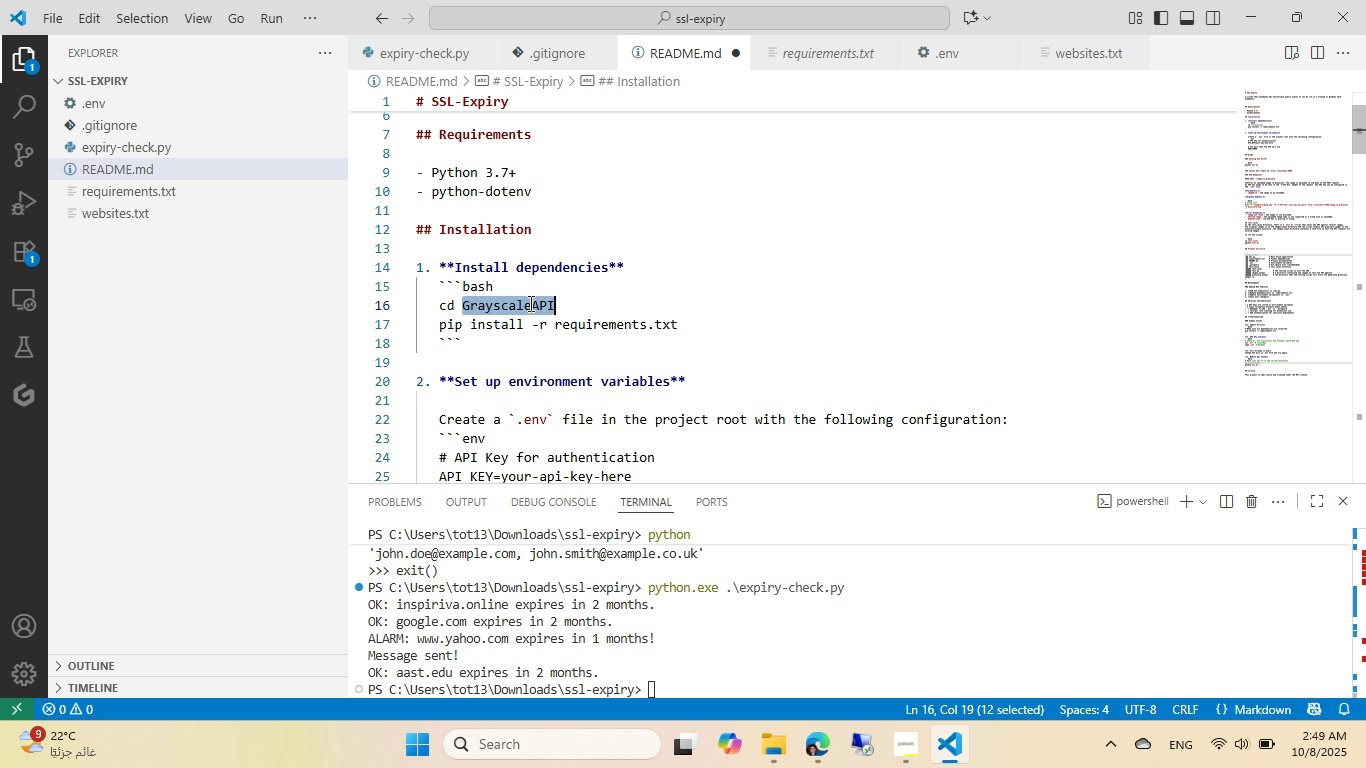 
double_click([529, 303])
 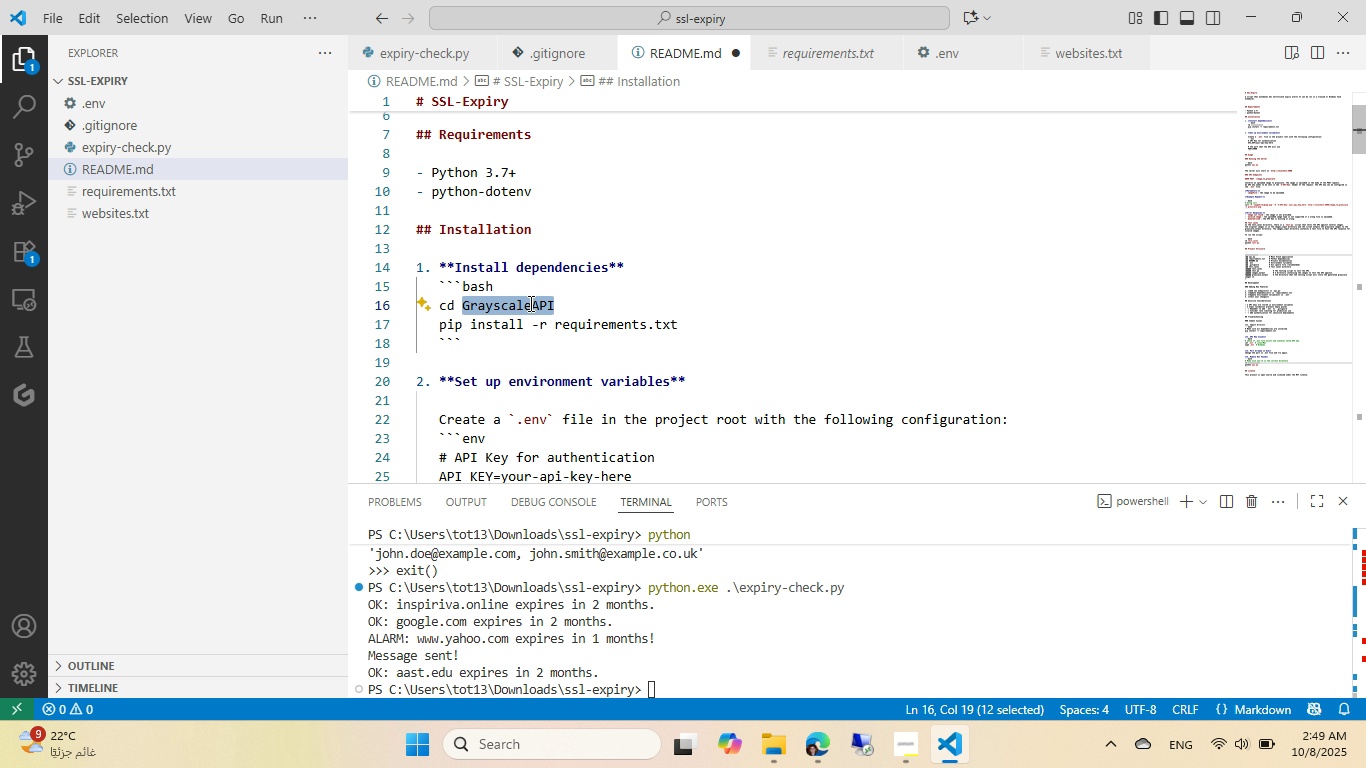 
type(ssl-expiry)
 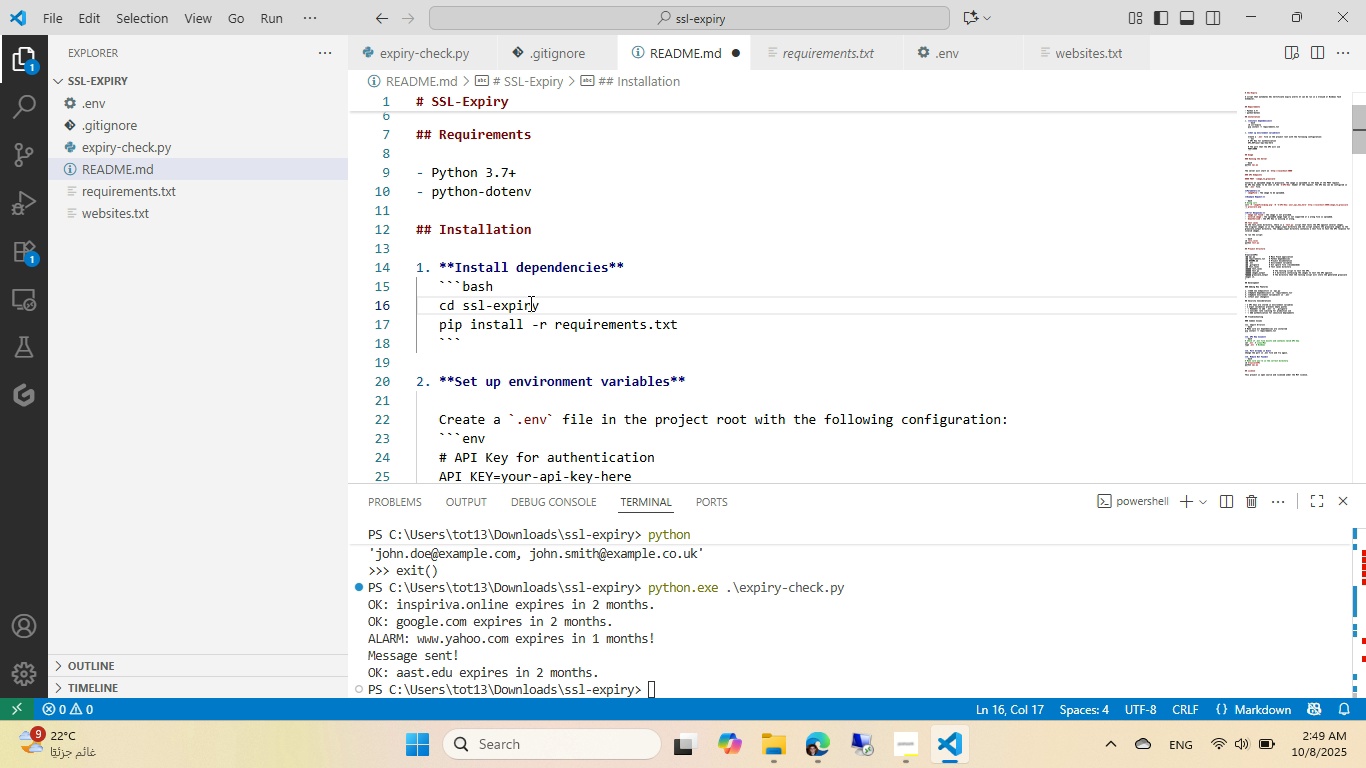 
scroll: coordinate [529, 303], scroll_direction: down, amount: 3.0
 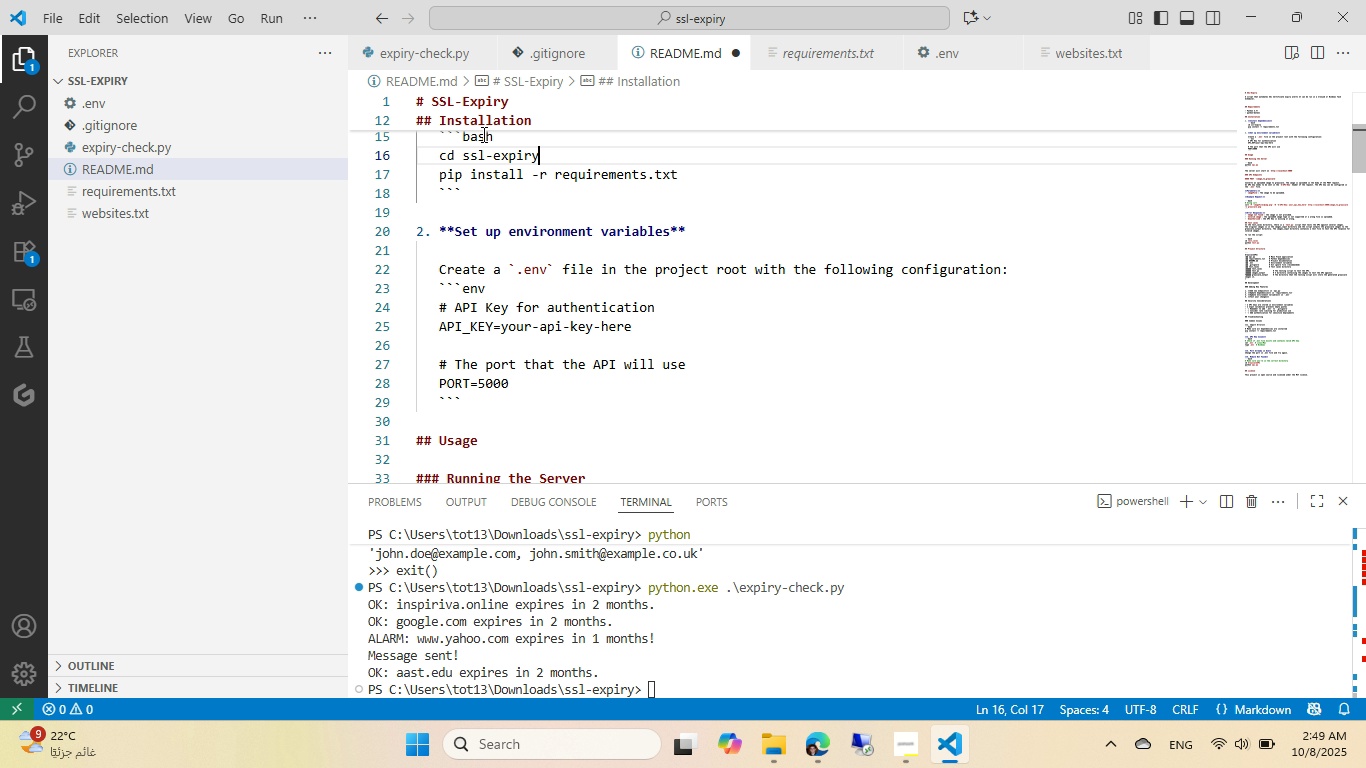 
left_click([525, 51])
 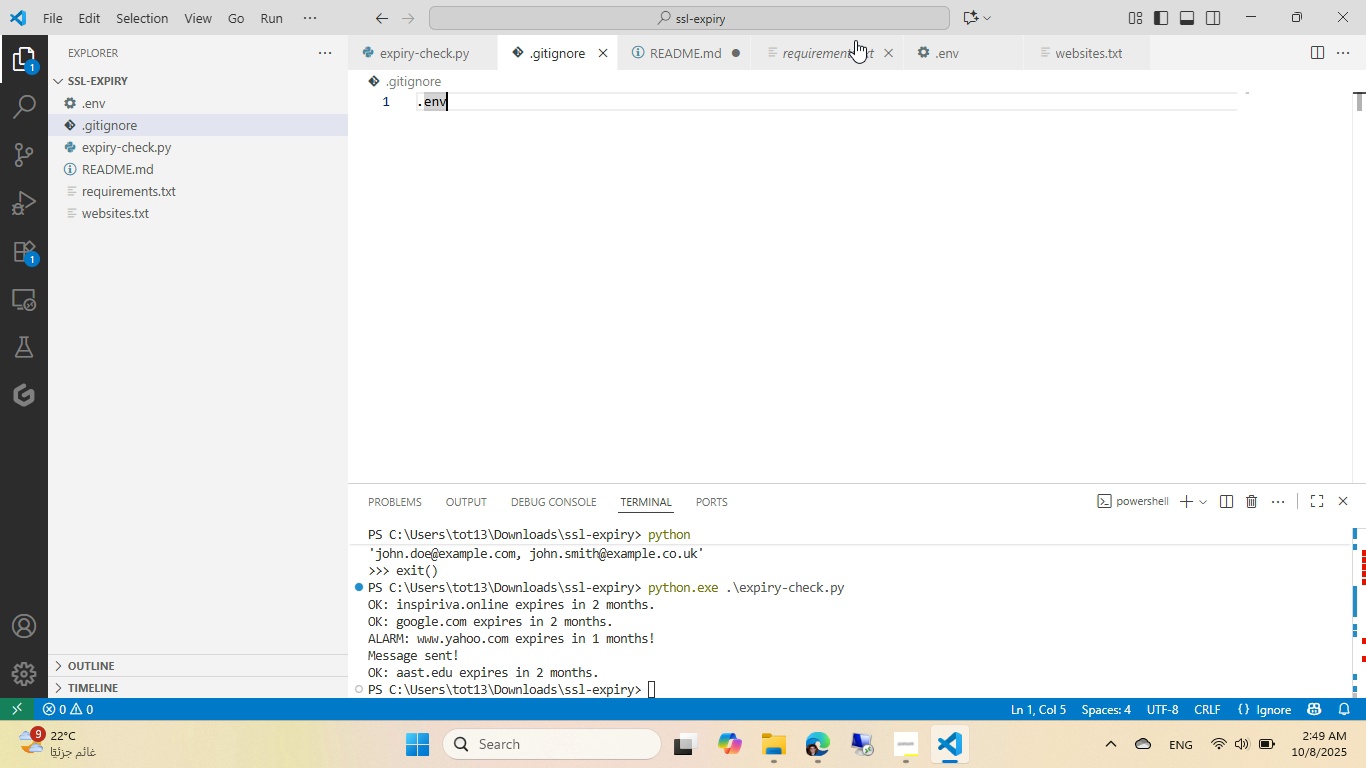 
left_click([916, 55])
 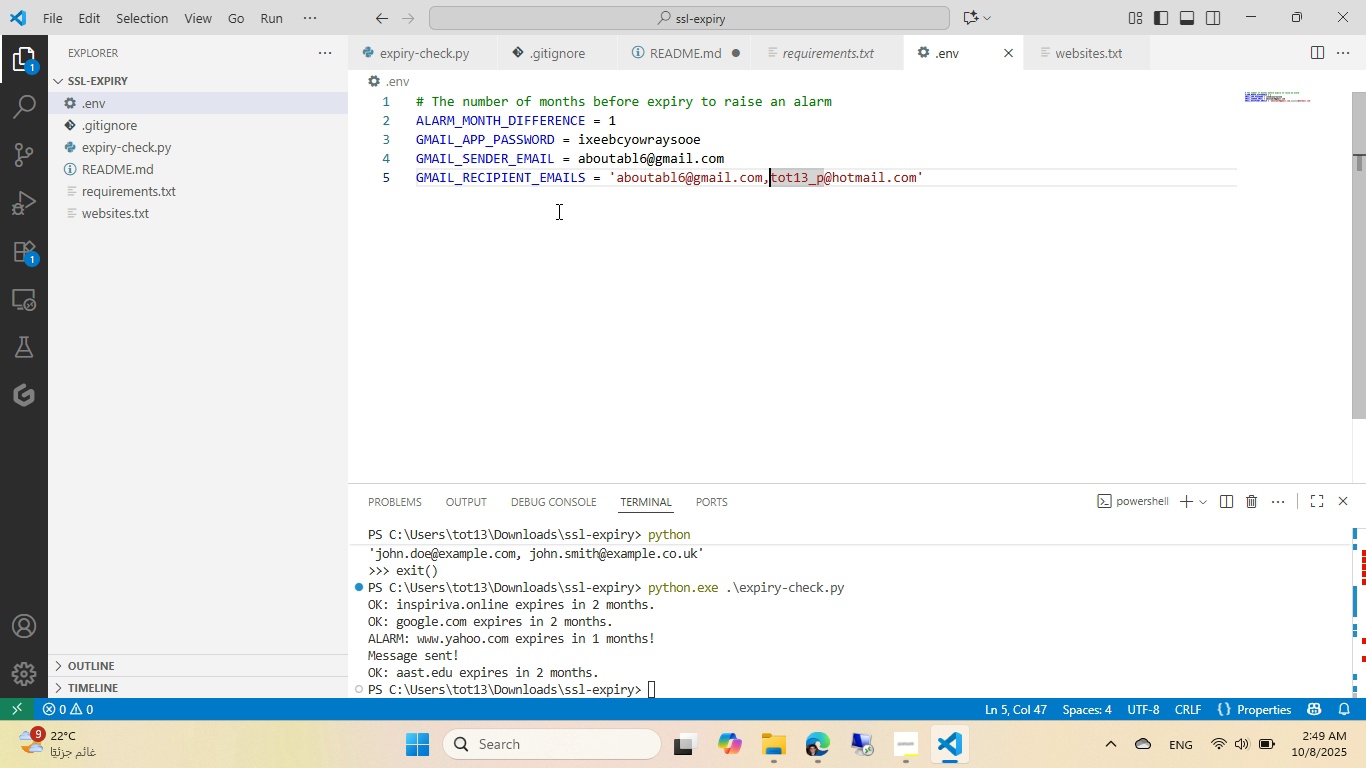 
left_click([557, 211])